 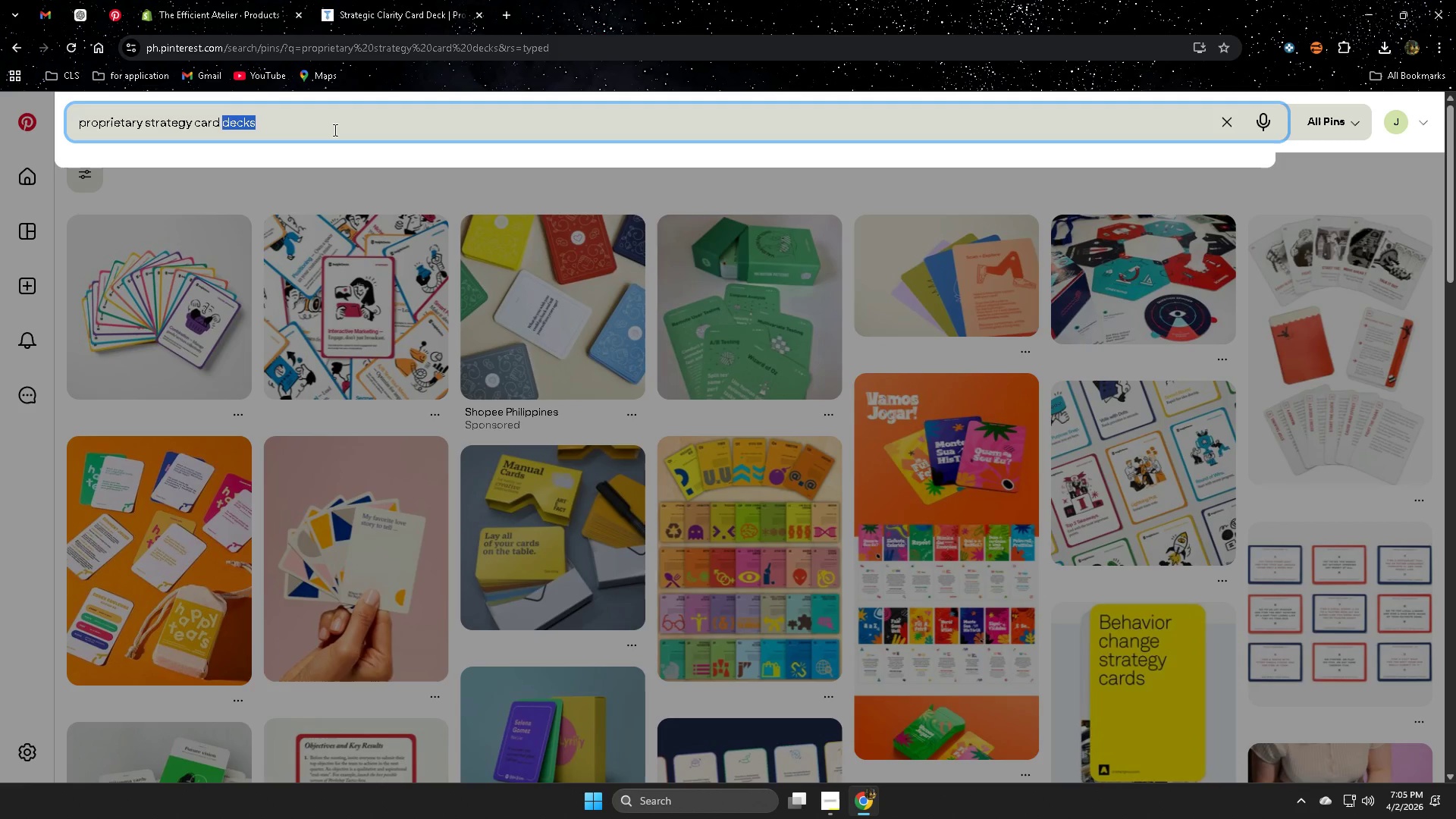 
triple_click([334, 130])
 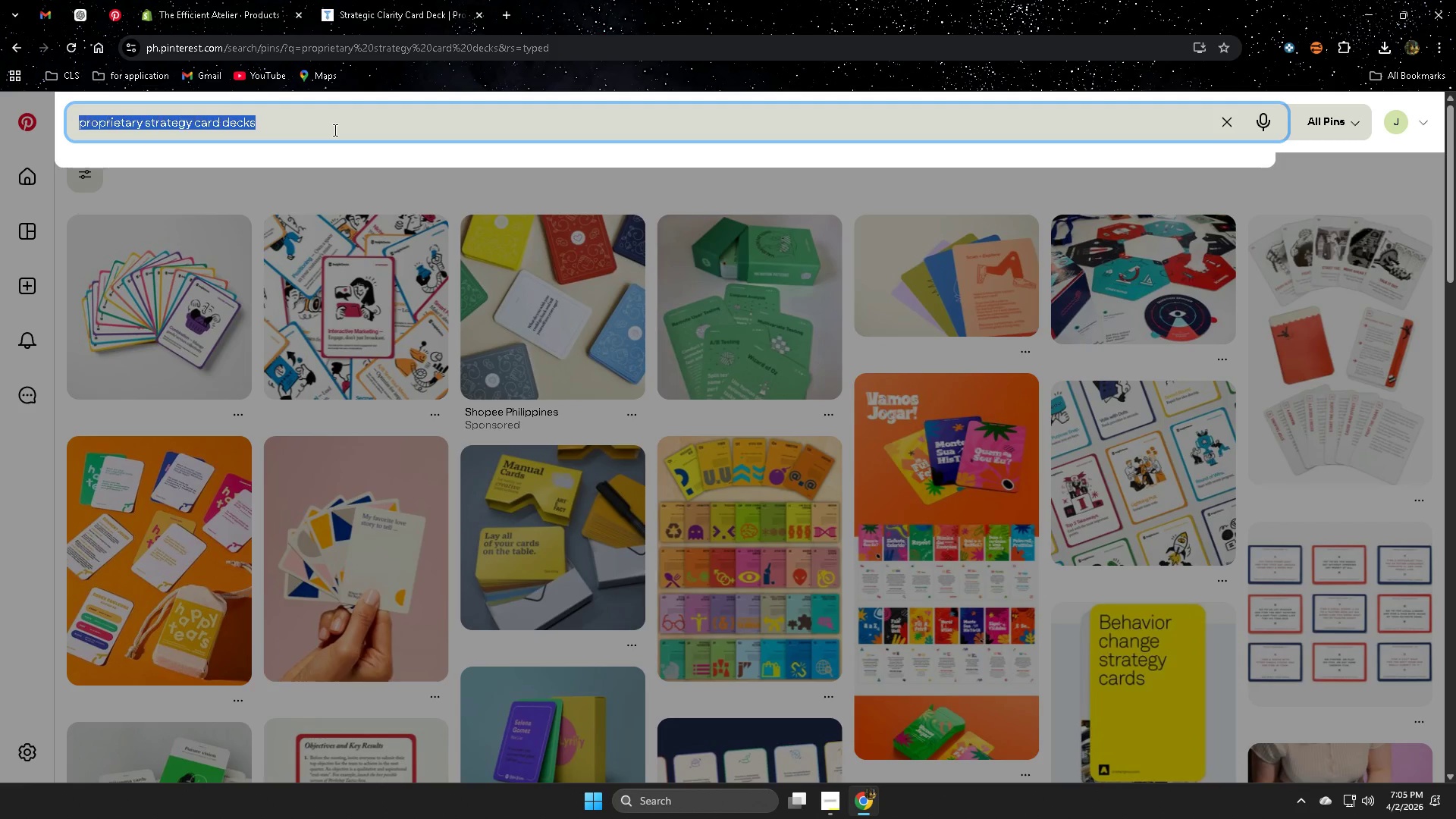 
key(Control+ControlLeft)
 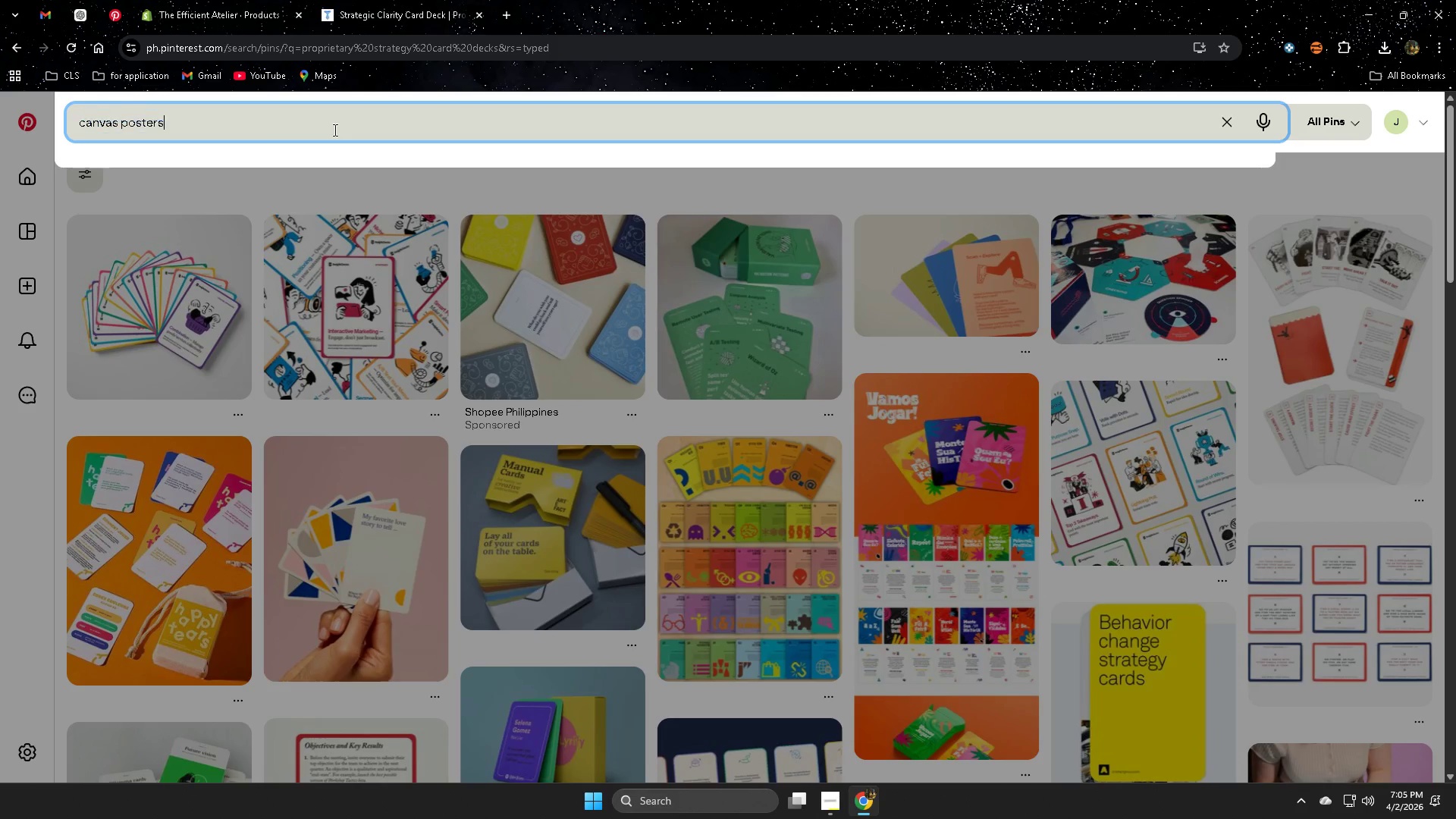 
key(Control+V)
 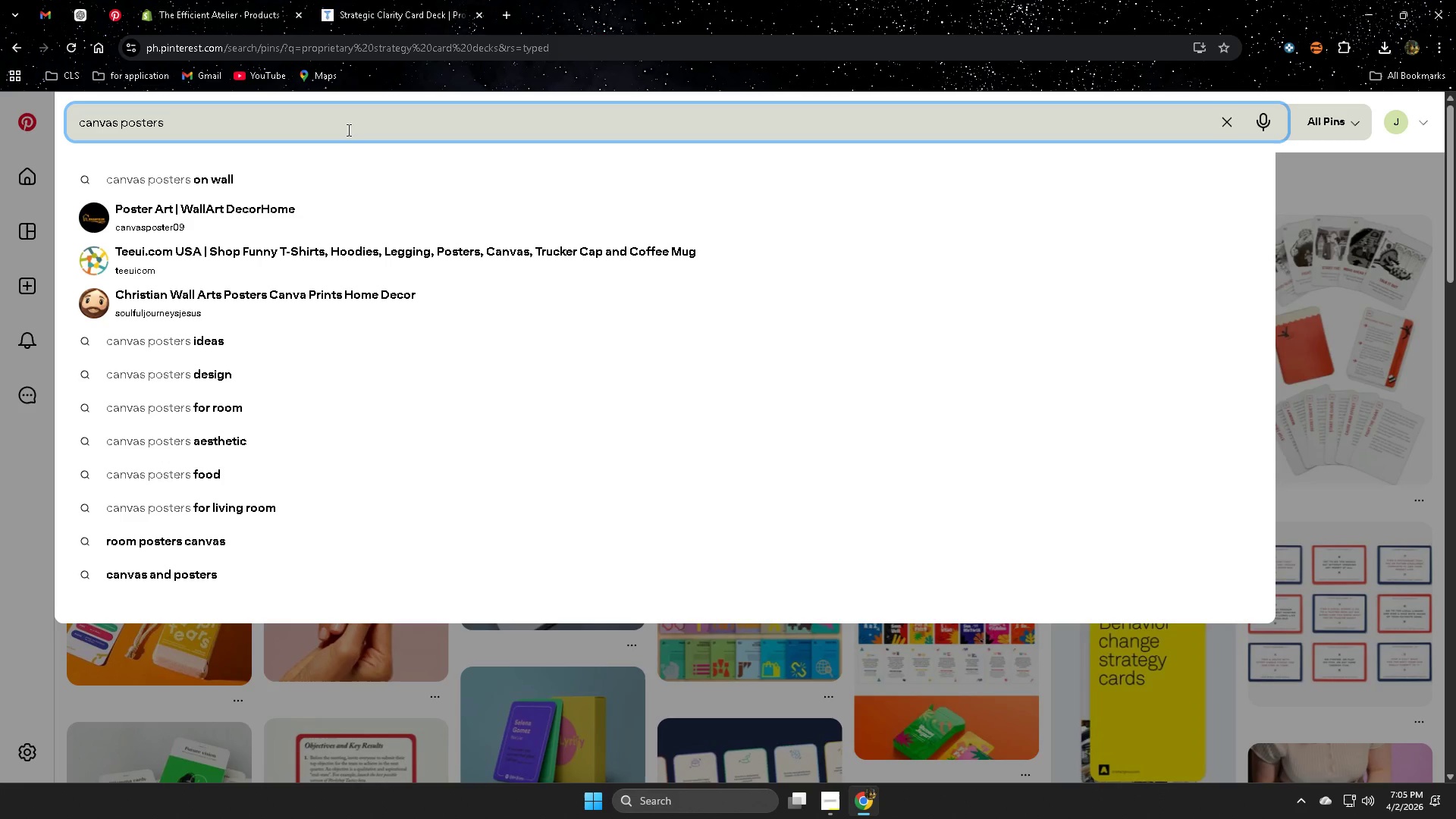 
key(Enter)
 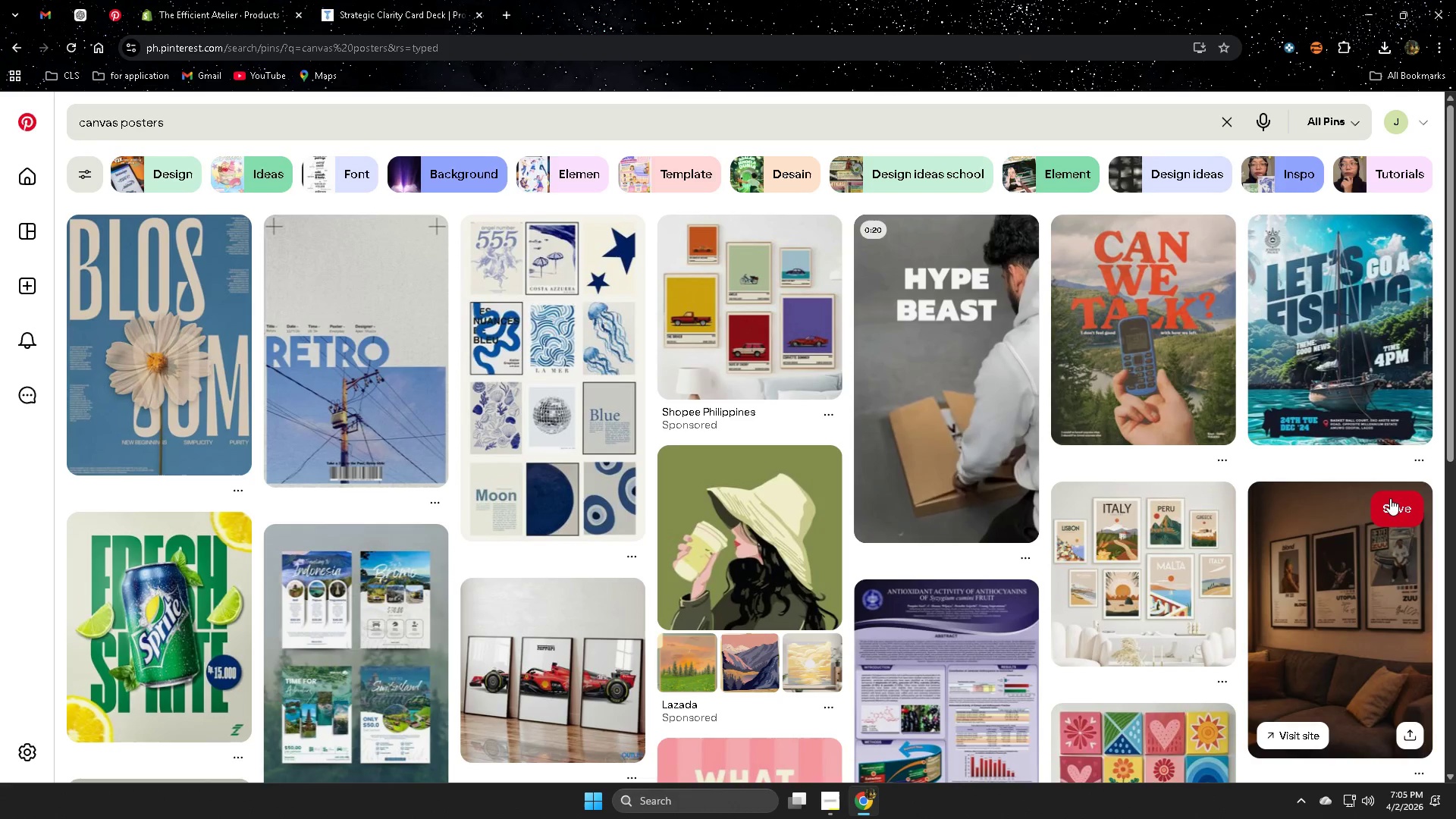 
scroll: coordinate [1225, 461], scroll_direction: down, amount: 4.0
 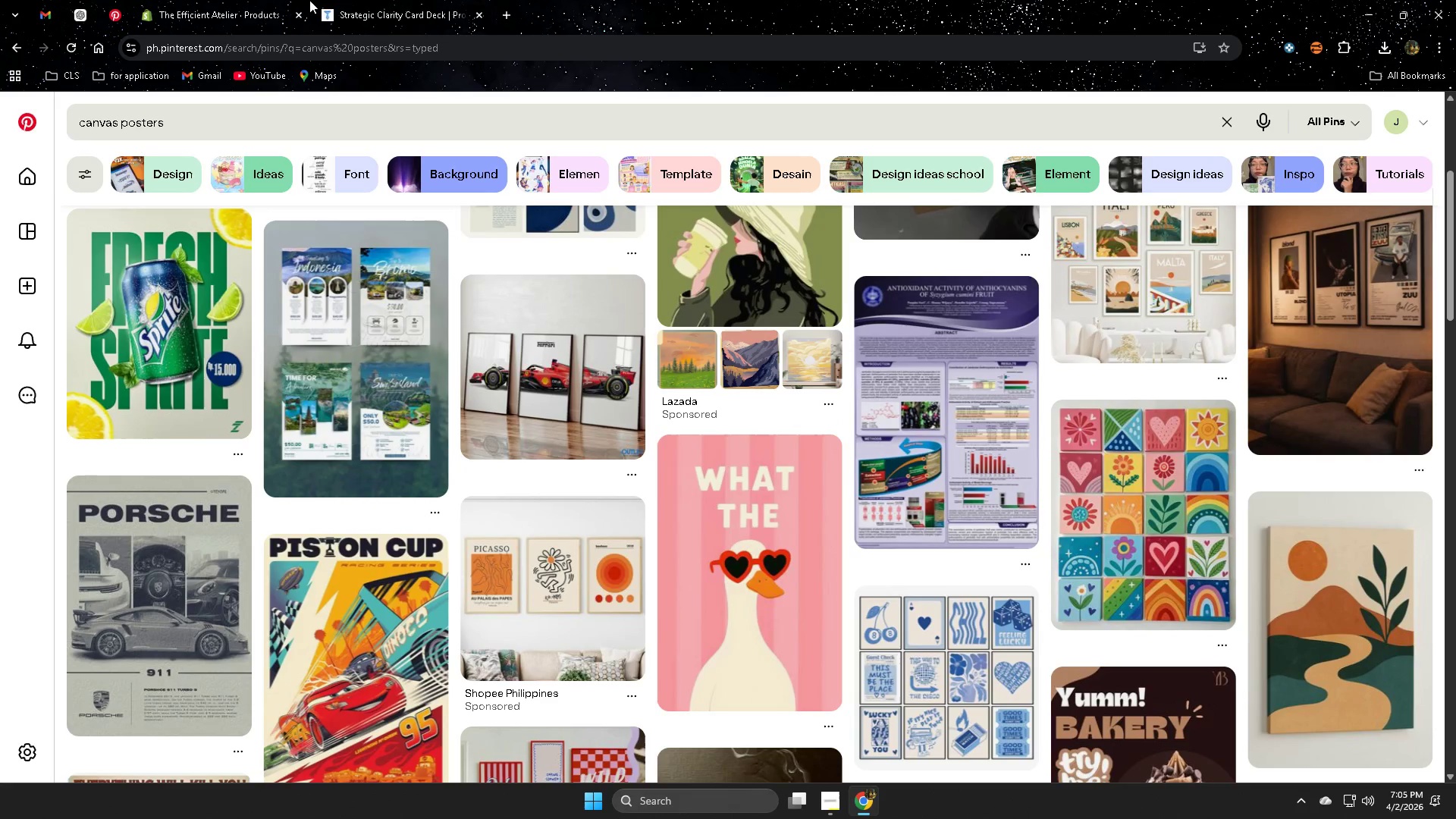 
left_click([238, 5])
 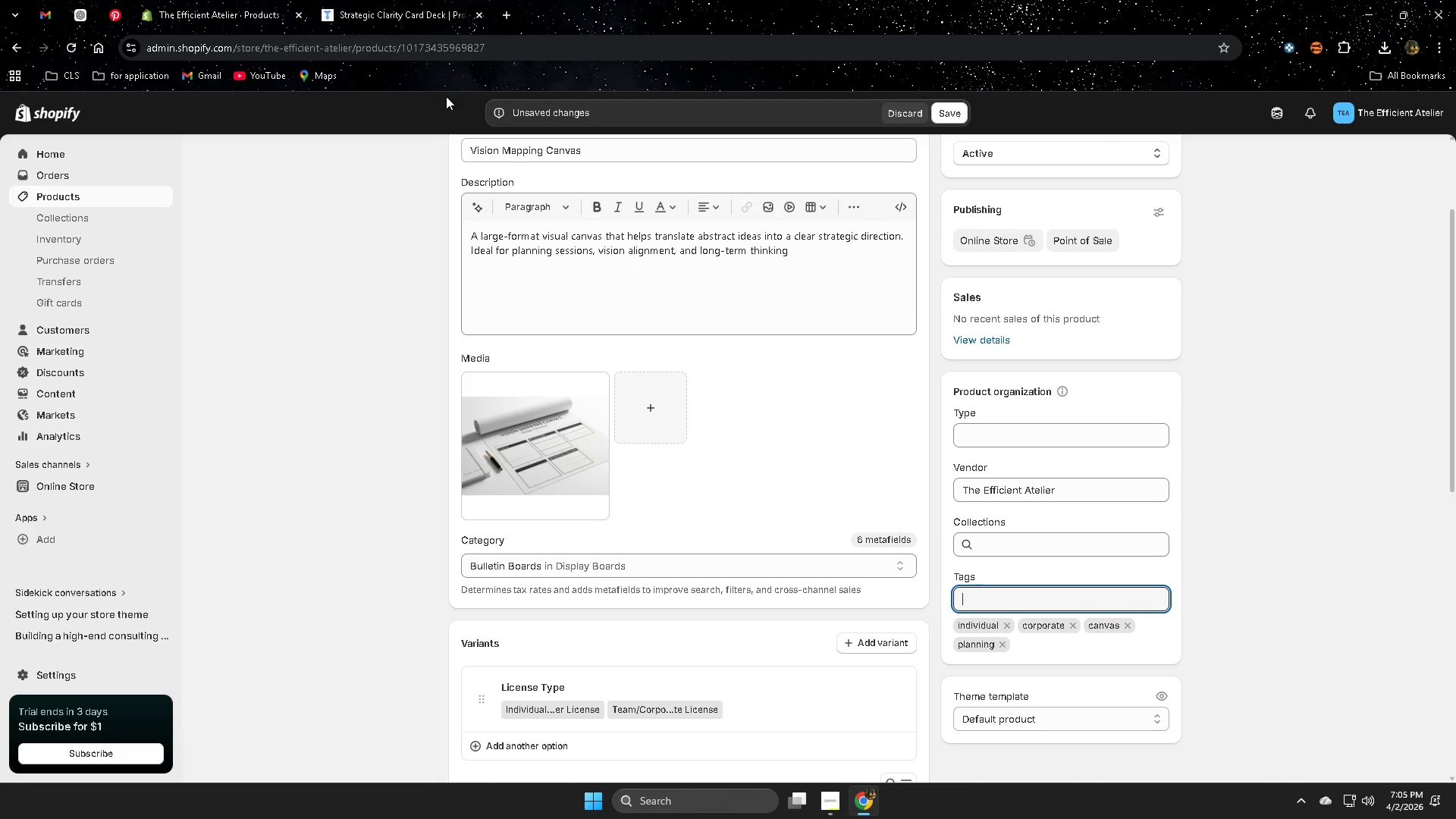 
mouse_move([234, 0])